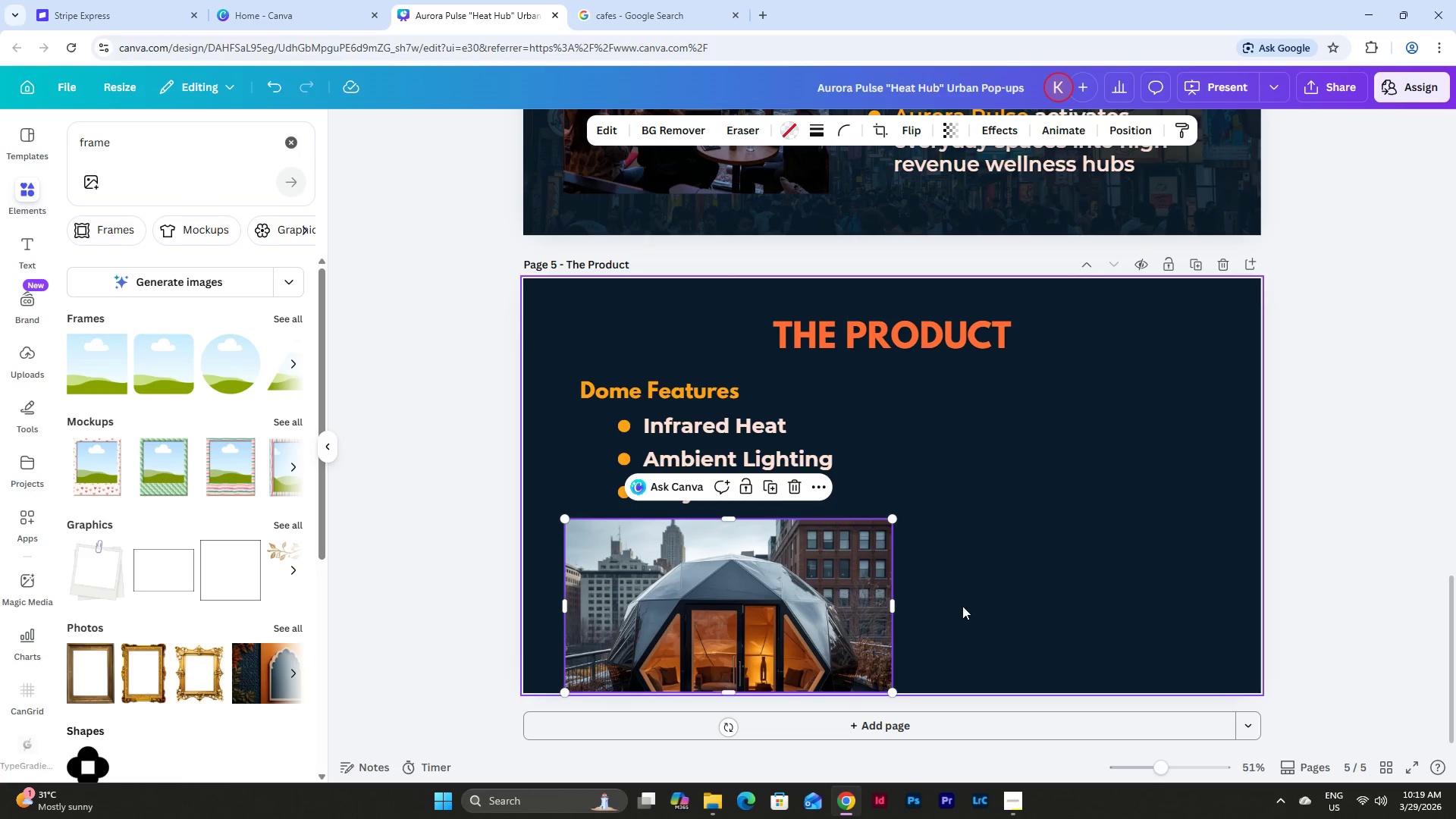 
left_click([962, 606])
 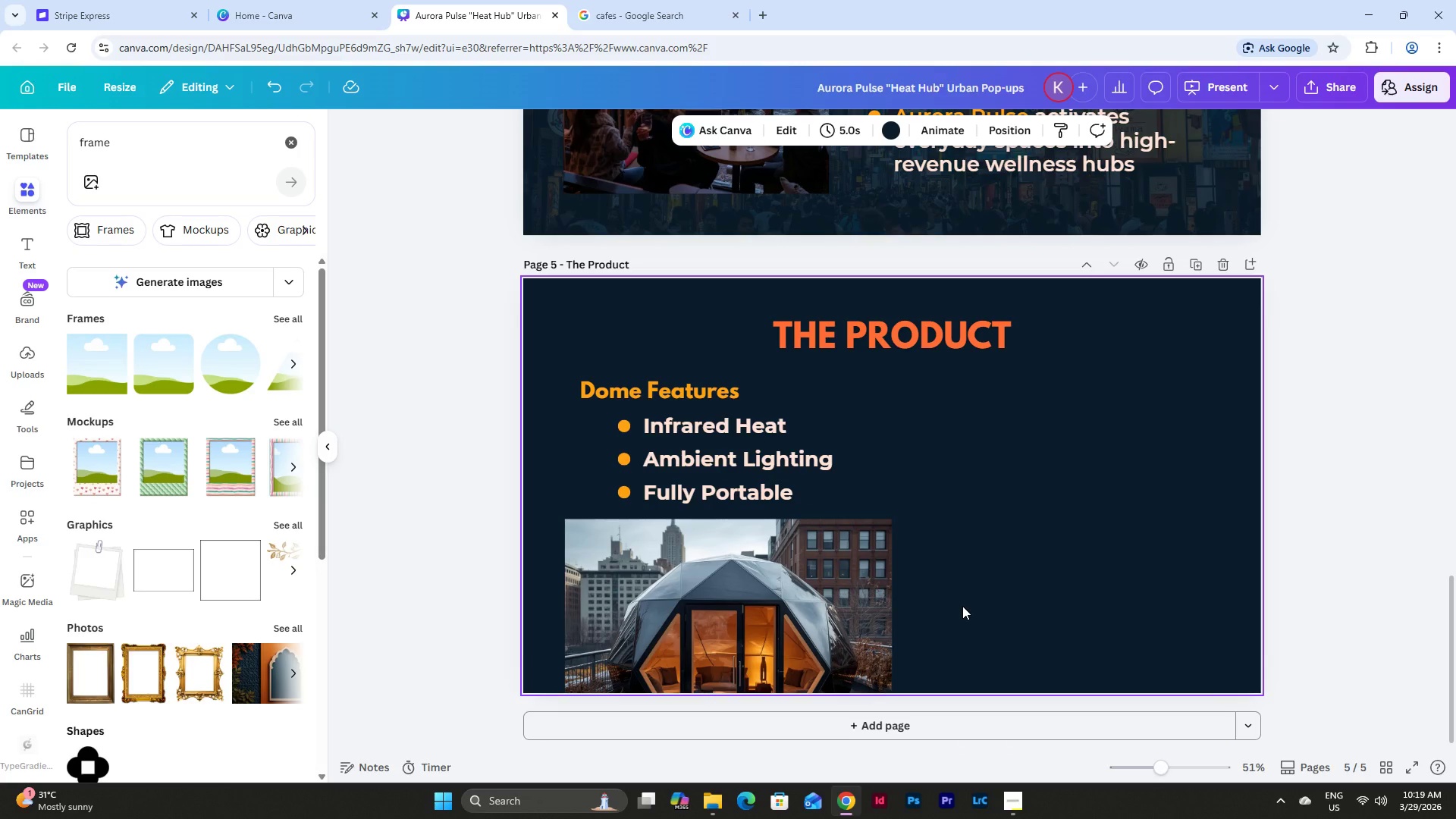 
key(Control+Z)
 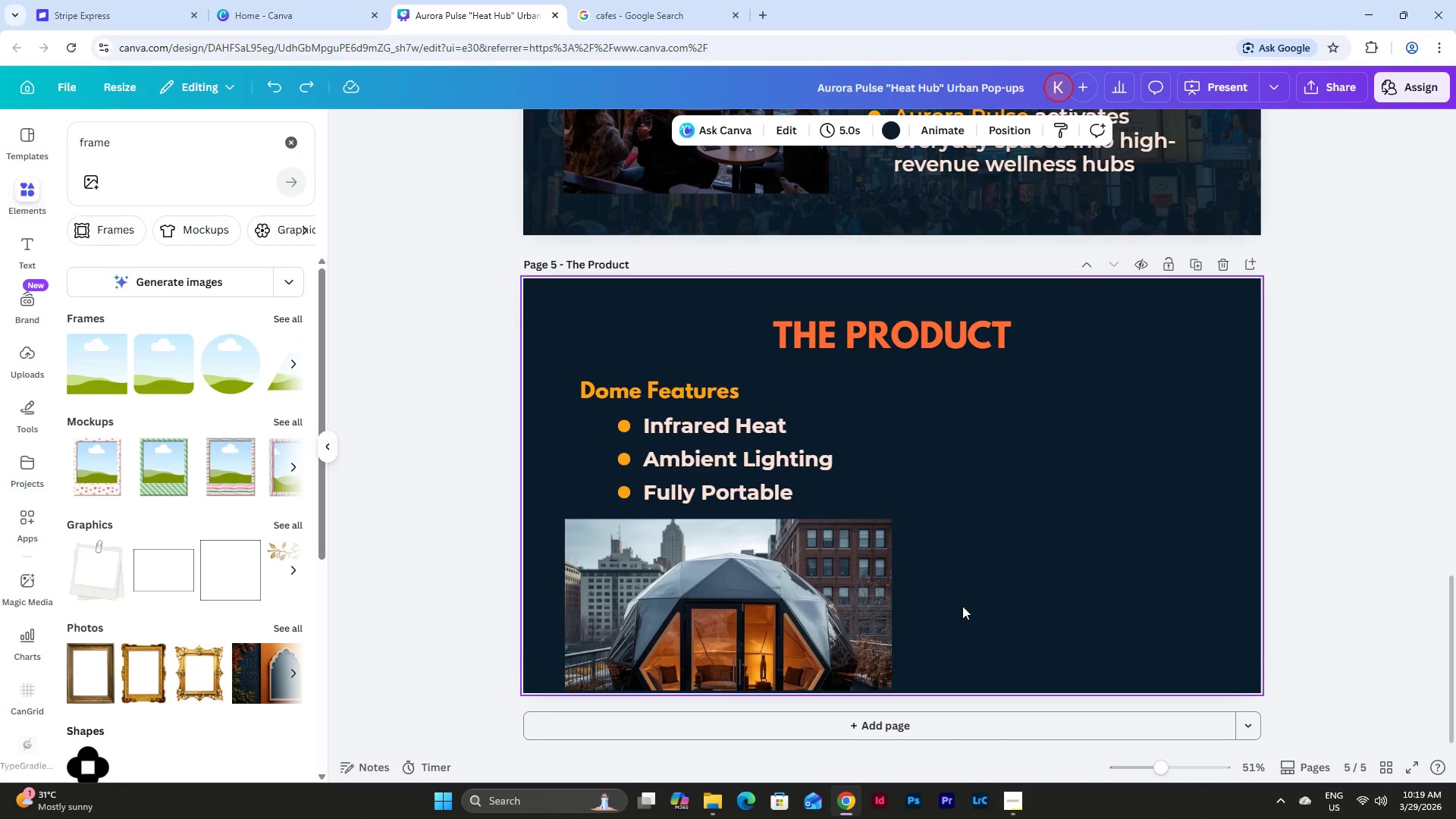 
key(Control+Z)
 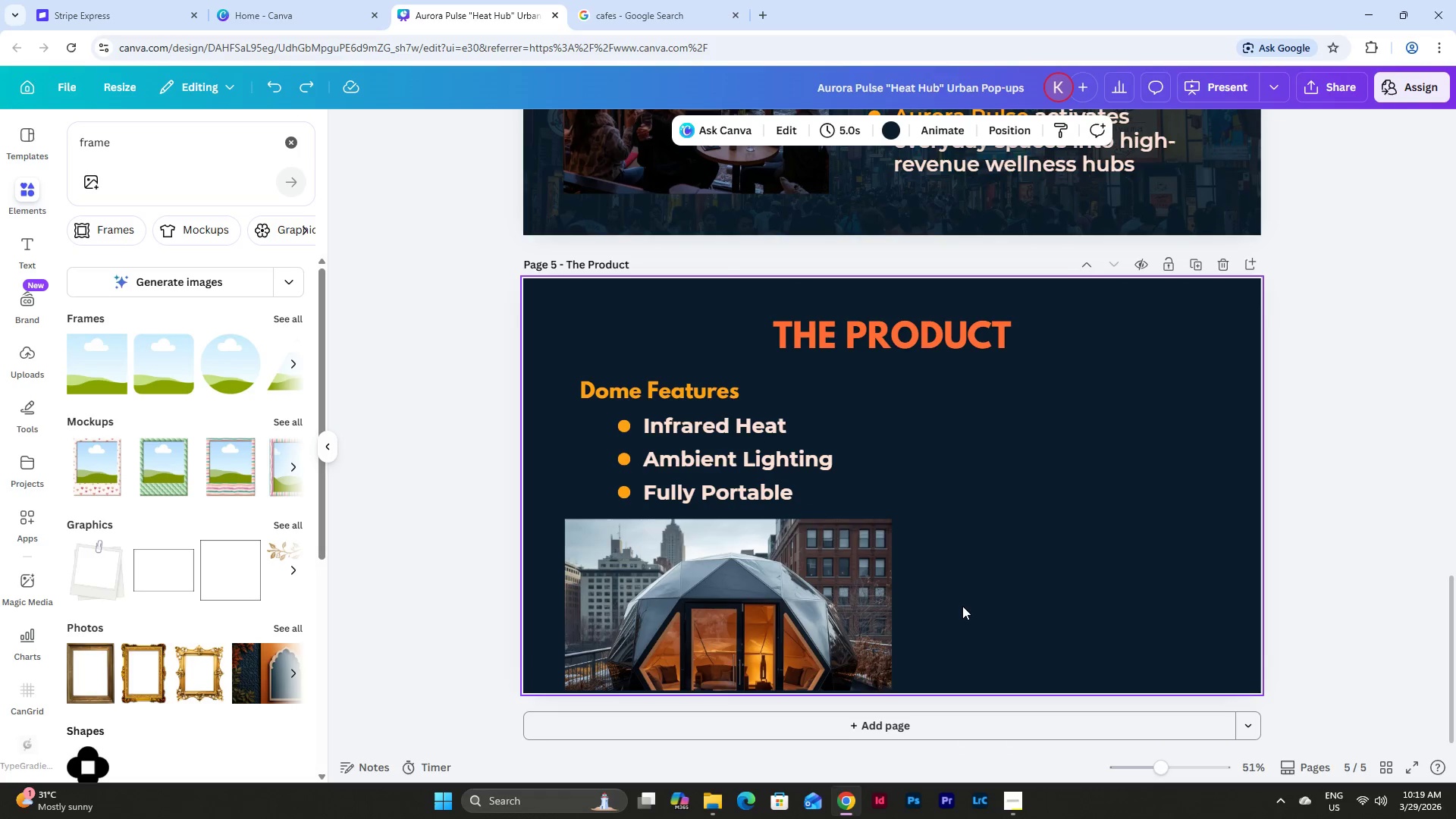 
key(Control+Z)
 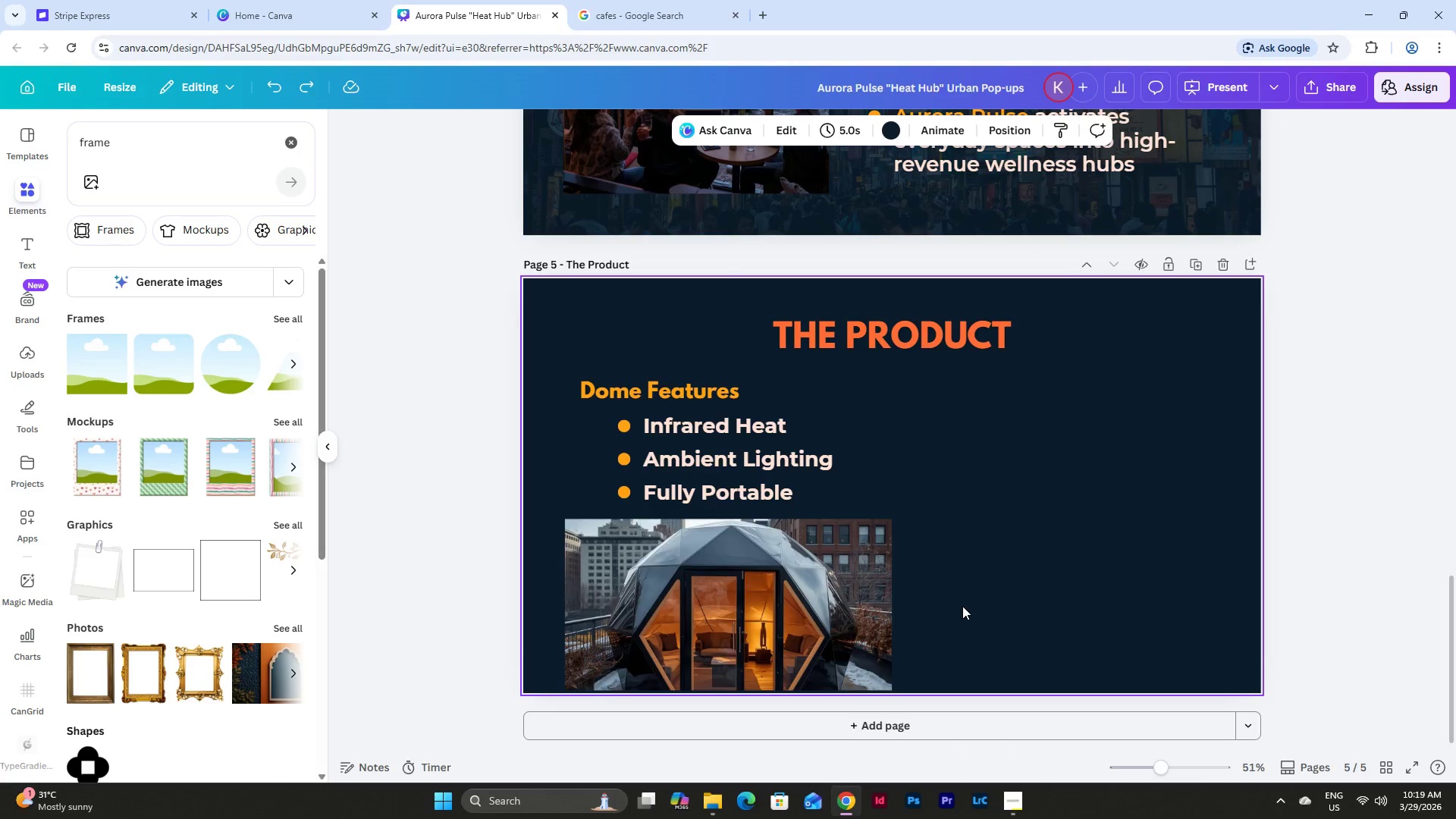 
key(Control+Z)
 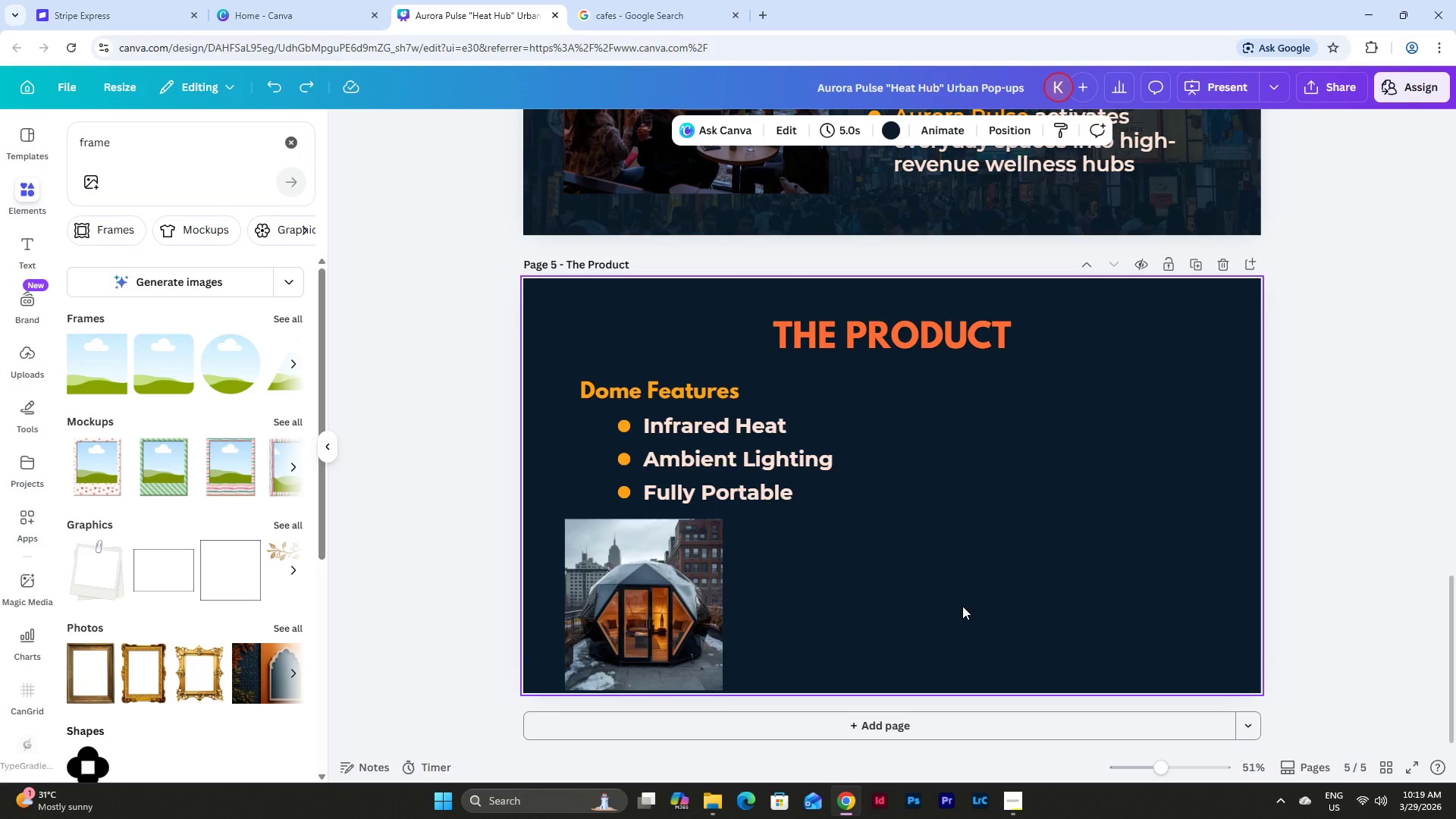 
key(Control+Z)
 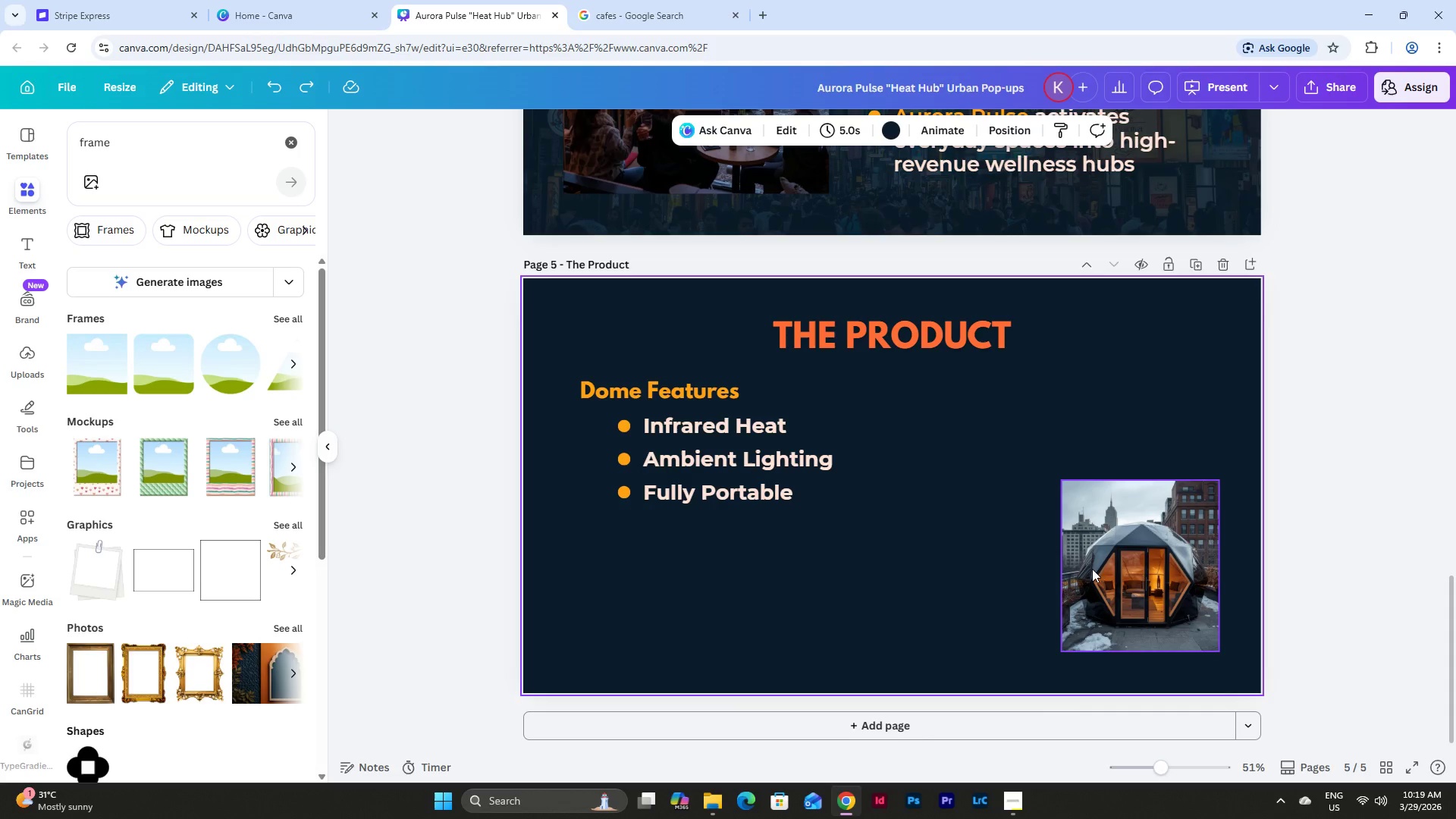 
left_click([1119, 566])
 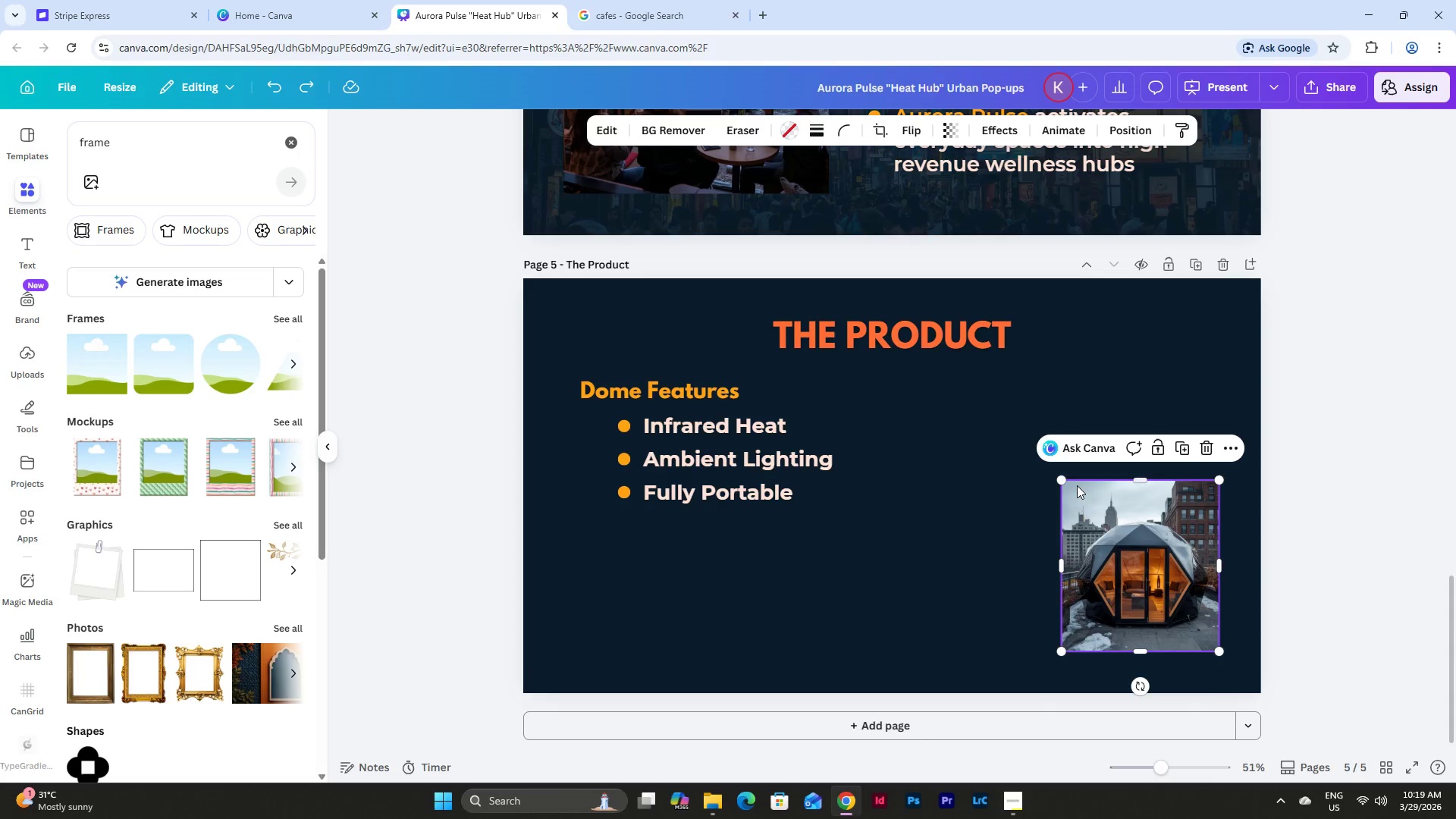 
left_click_drag(start_coordinate=[1059, 479], to_coordinate=[986, 369])
 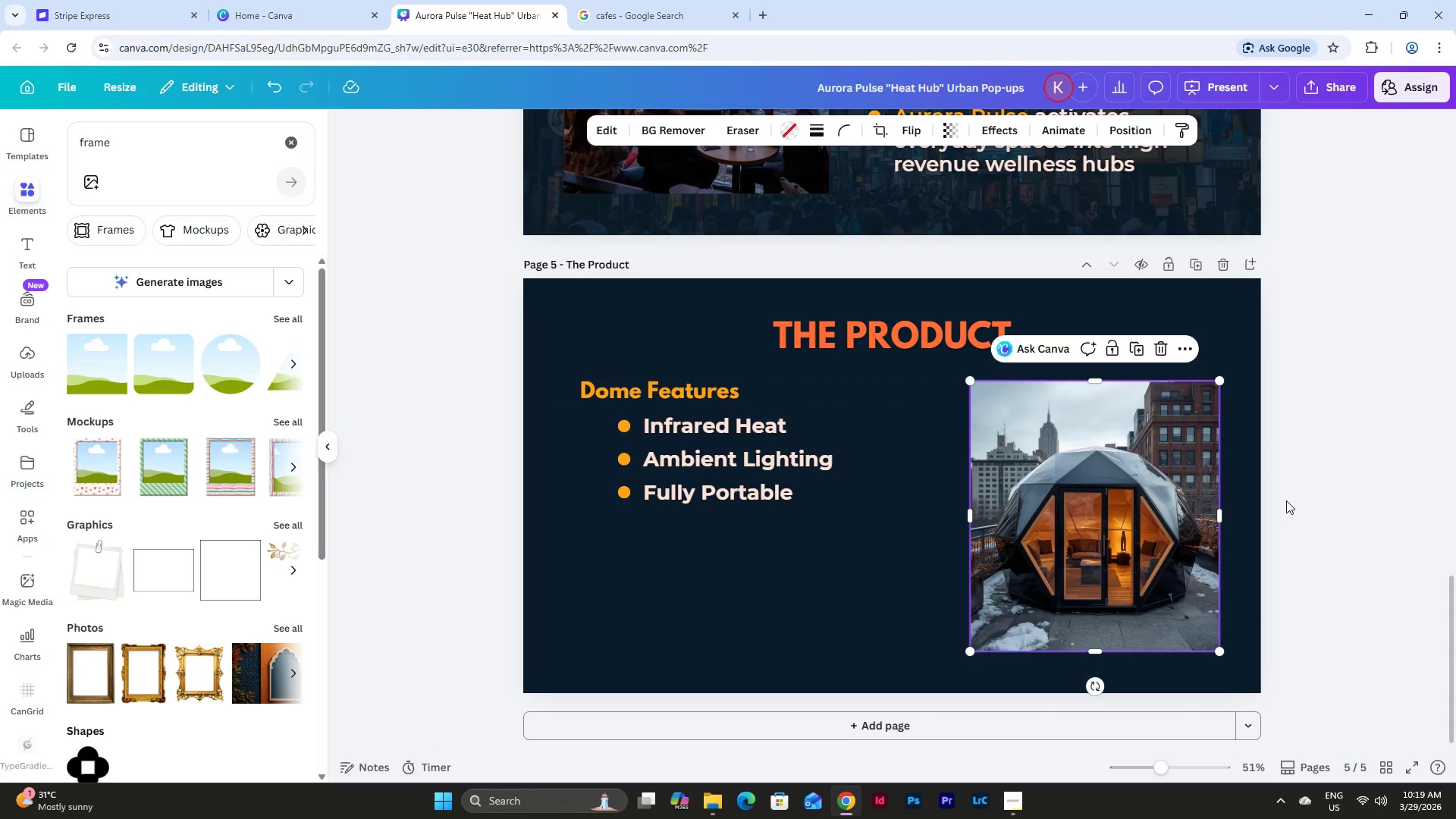 
left_click([1287, 500])
 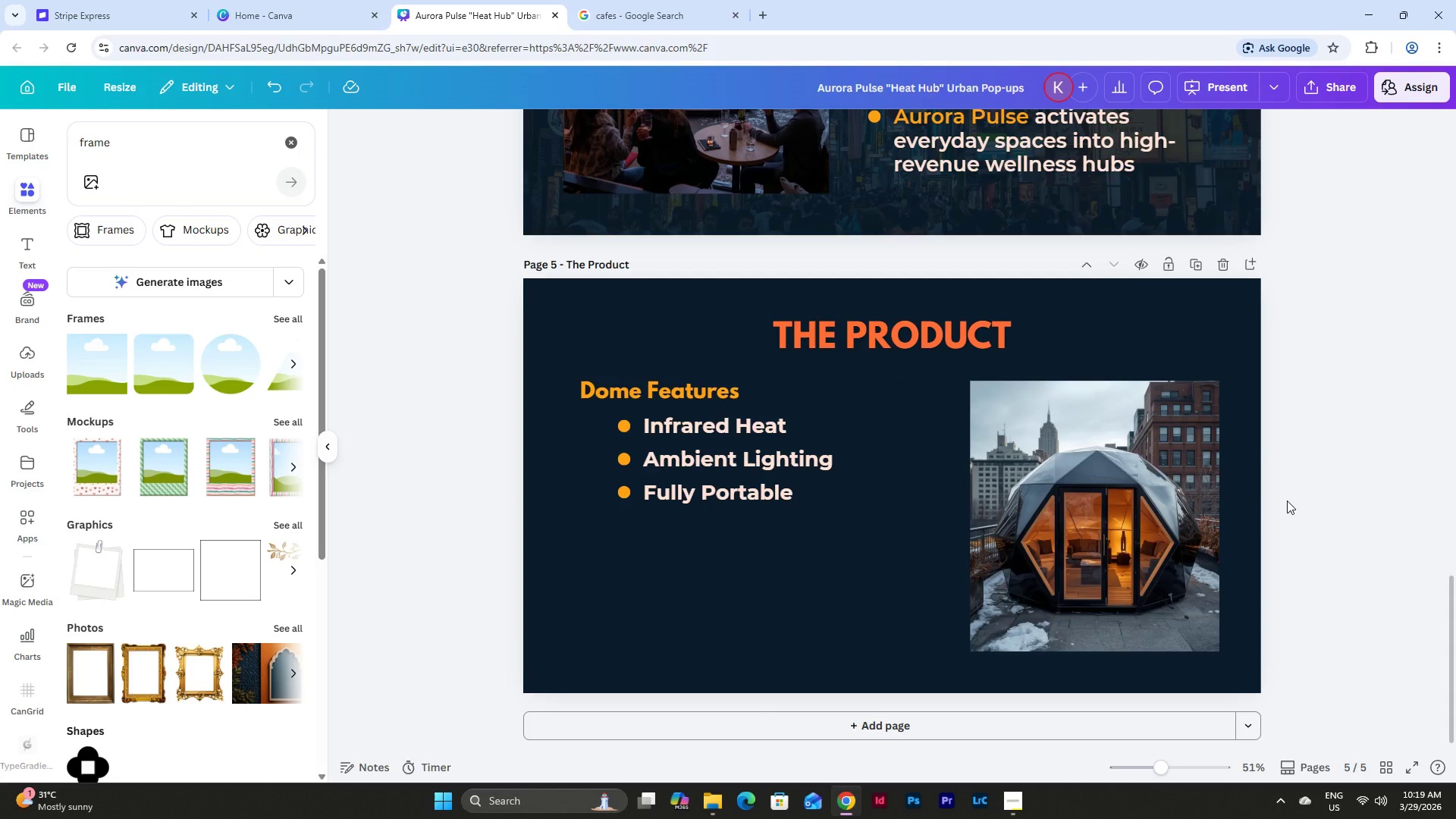 
scroll: coordinate [1287, 500], scroll_direction: up, amount: 3.0
 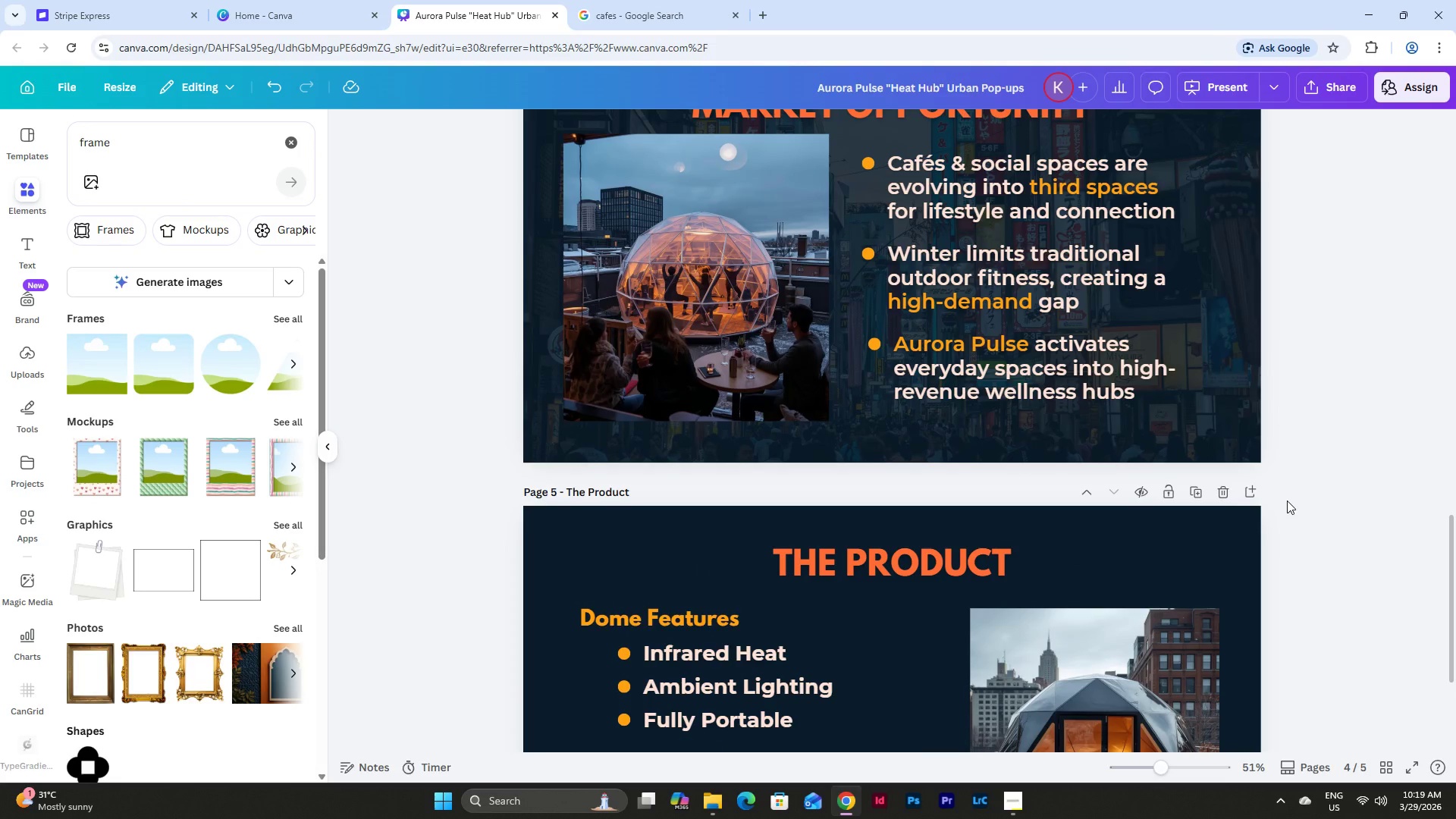 
scroll: coordinate [1287, 500], scroll_direction: down, amount: 5.0
 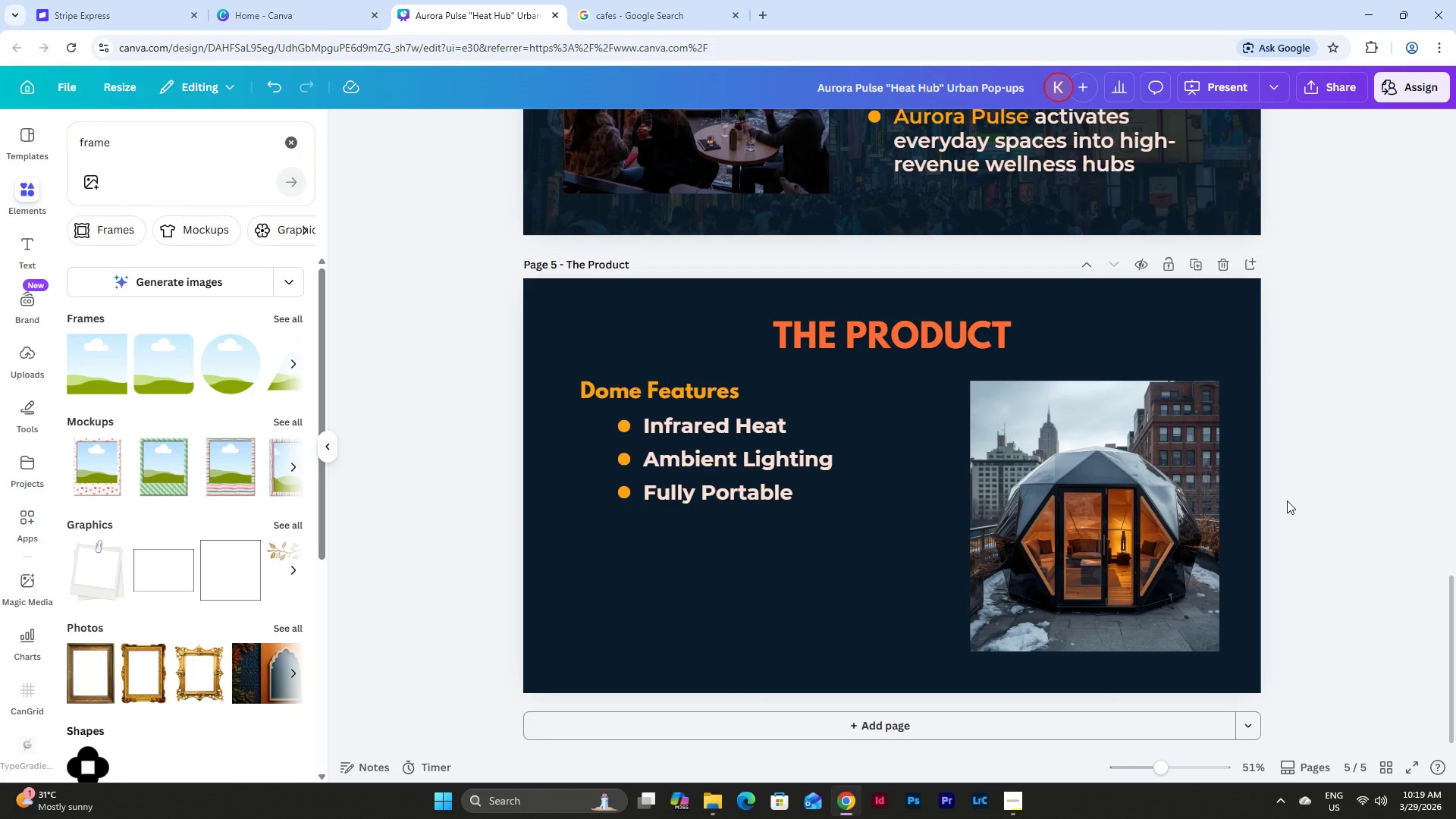 
left_click([1009, 807])